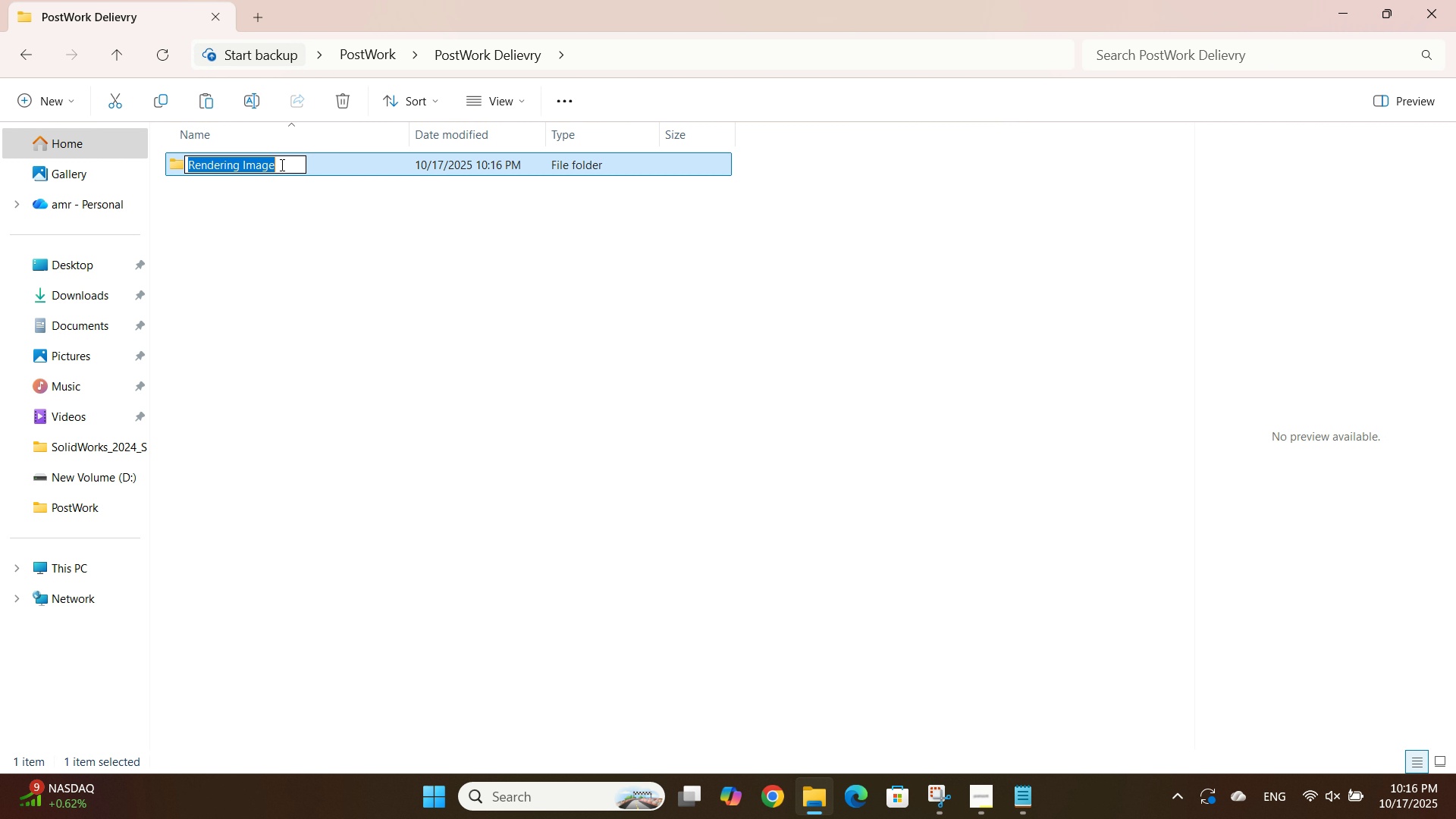 
left_click([284, 165])
 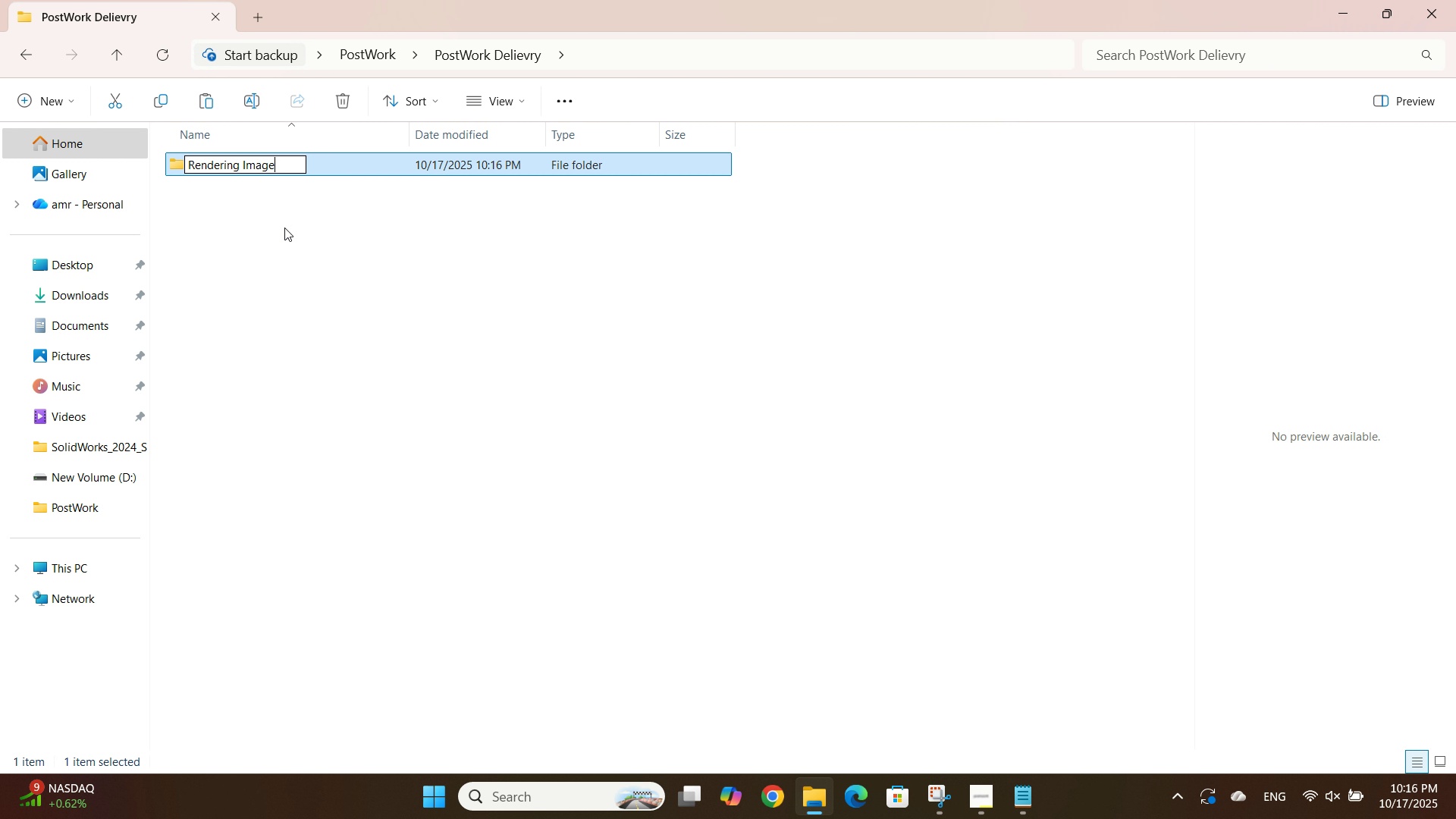 
key(S)
 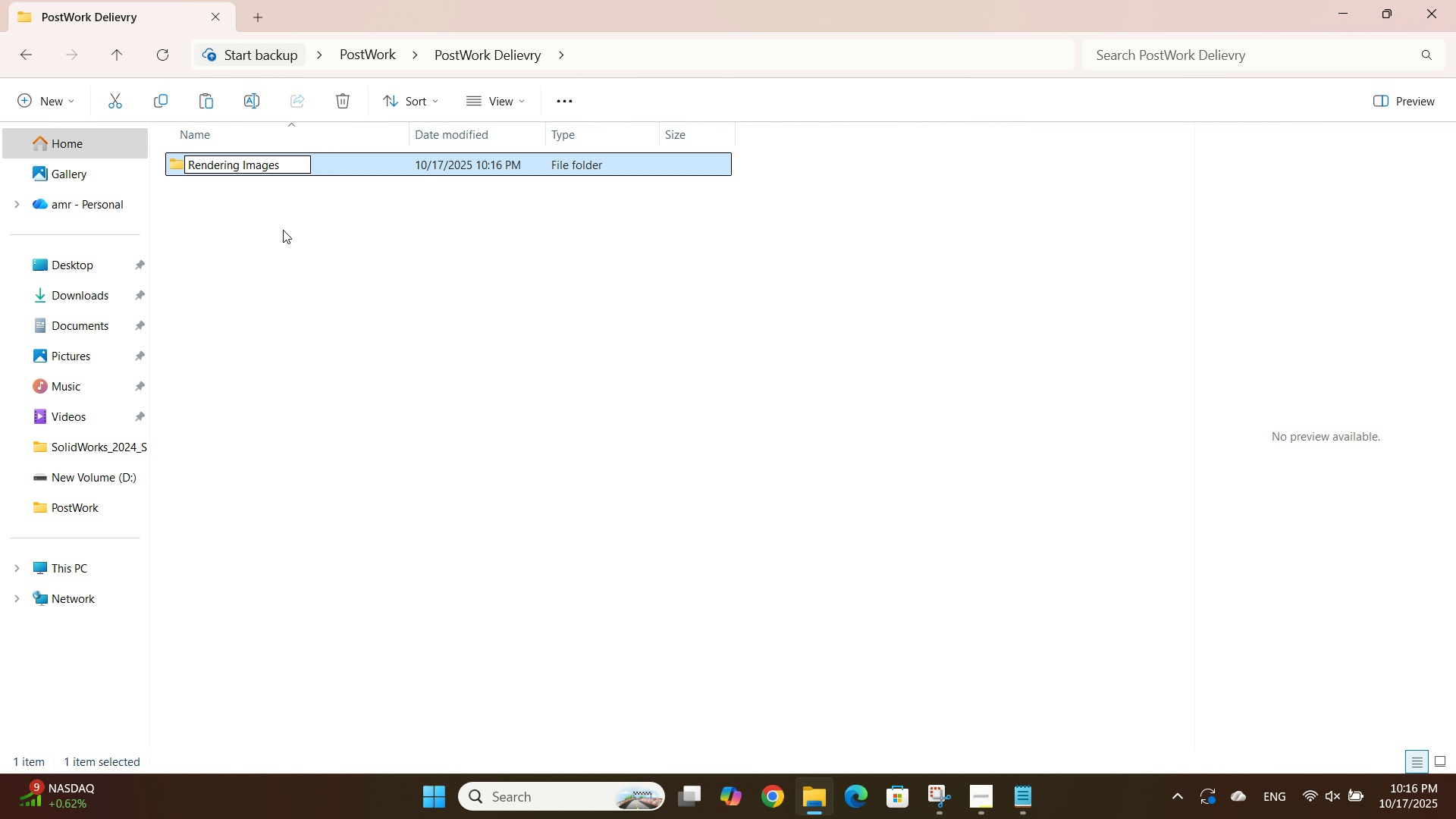 
left_click([283, 230])
 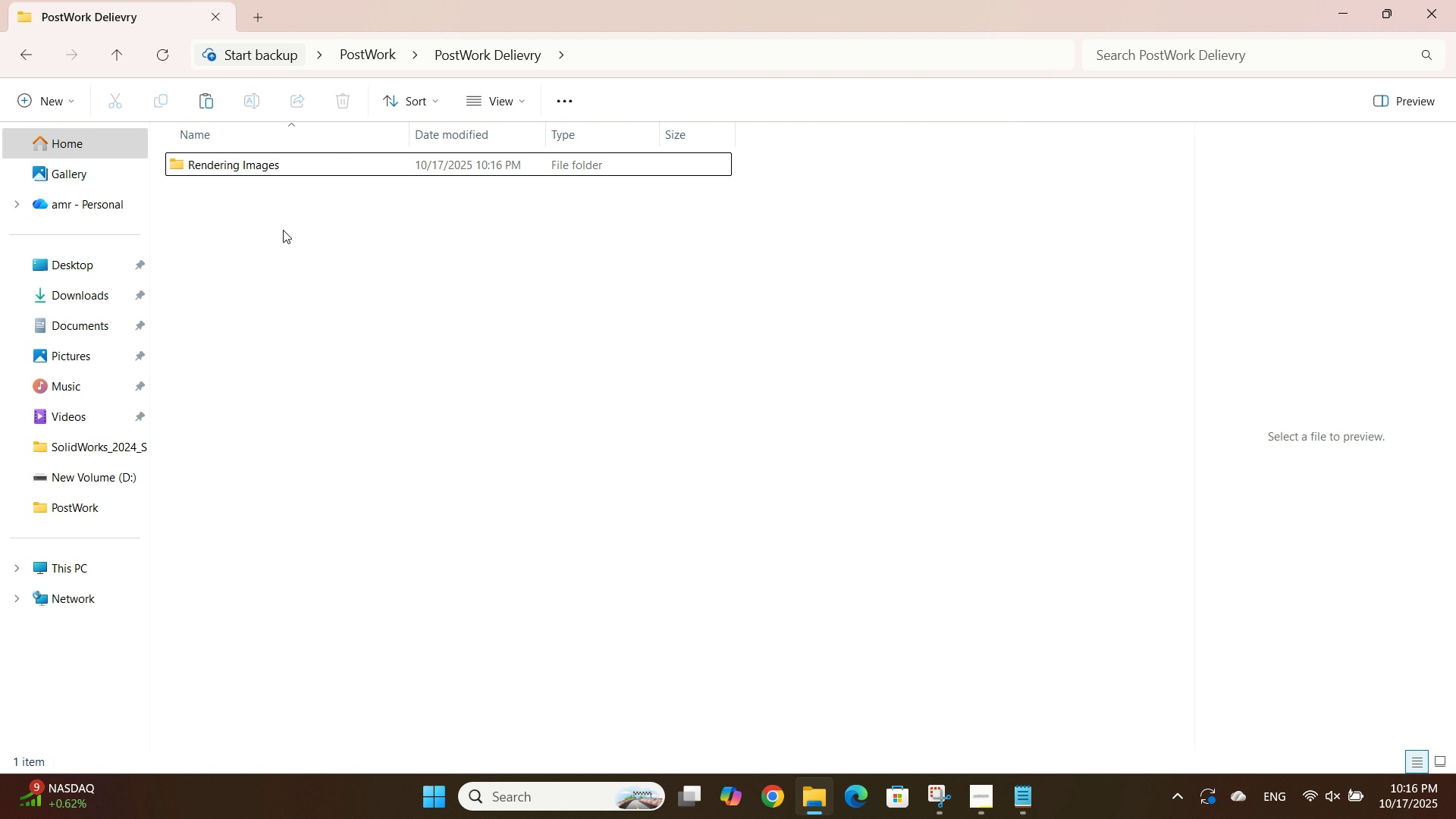 
right_click([283, 230])
 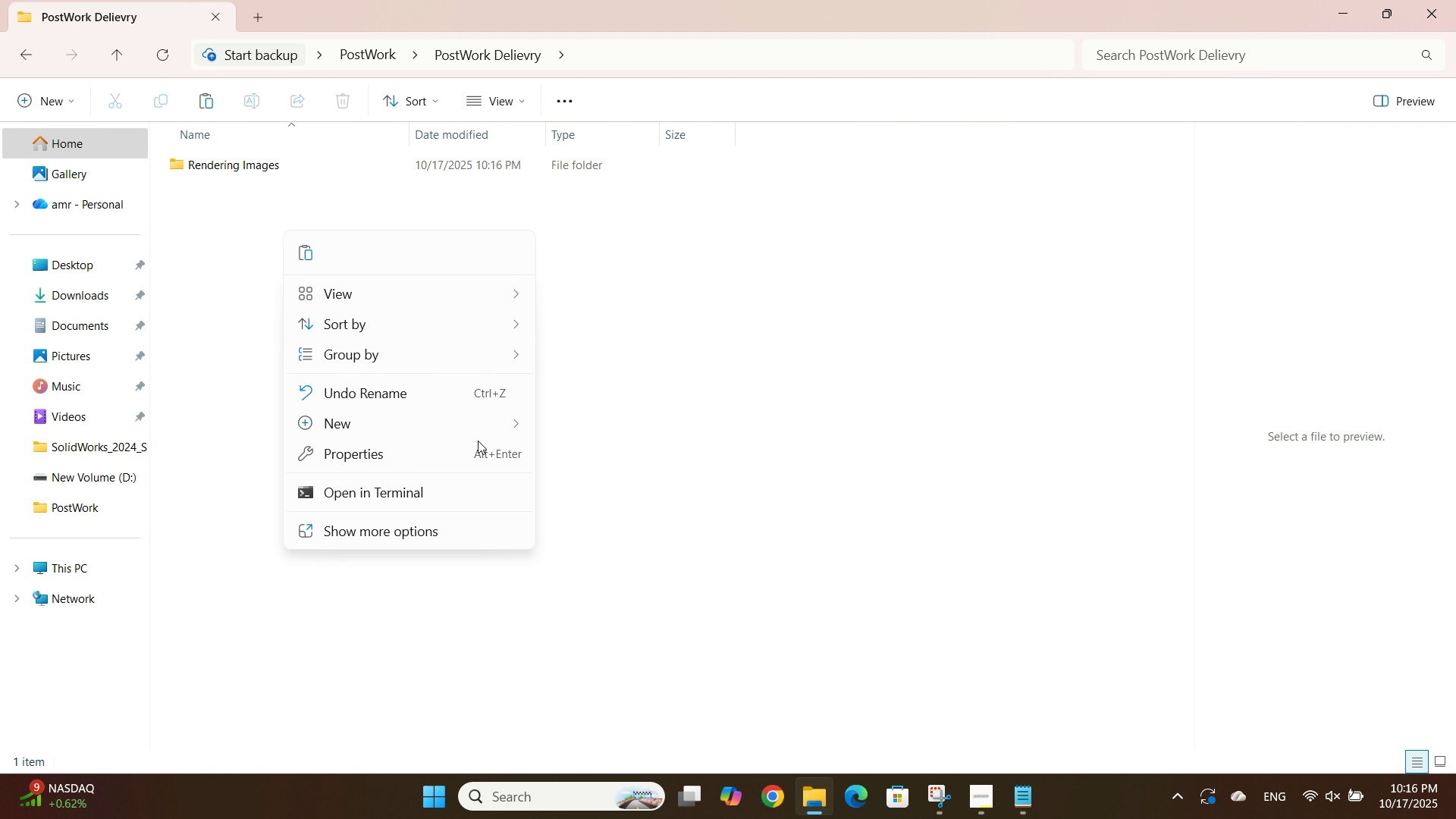 
left_click([491, 433])
 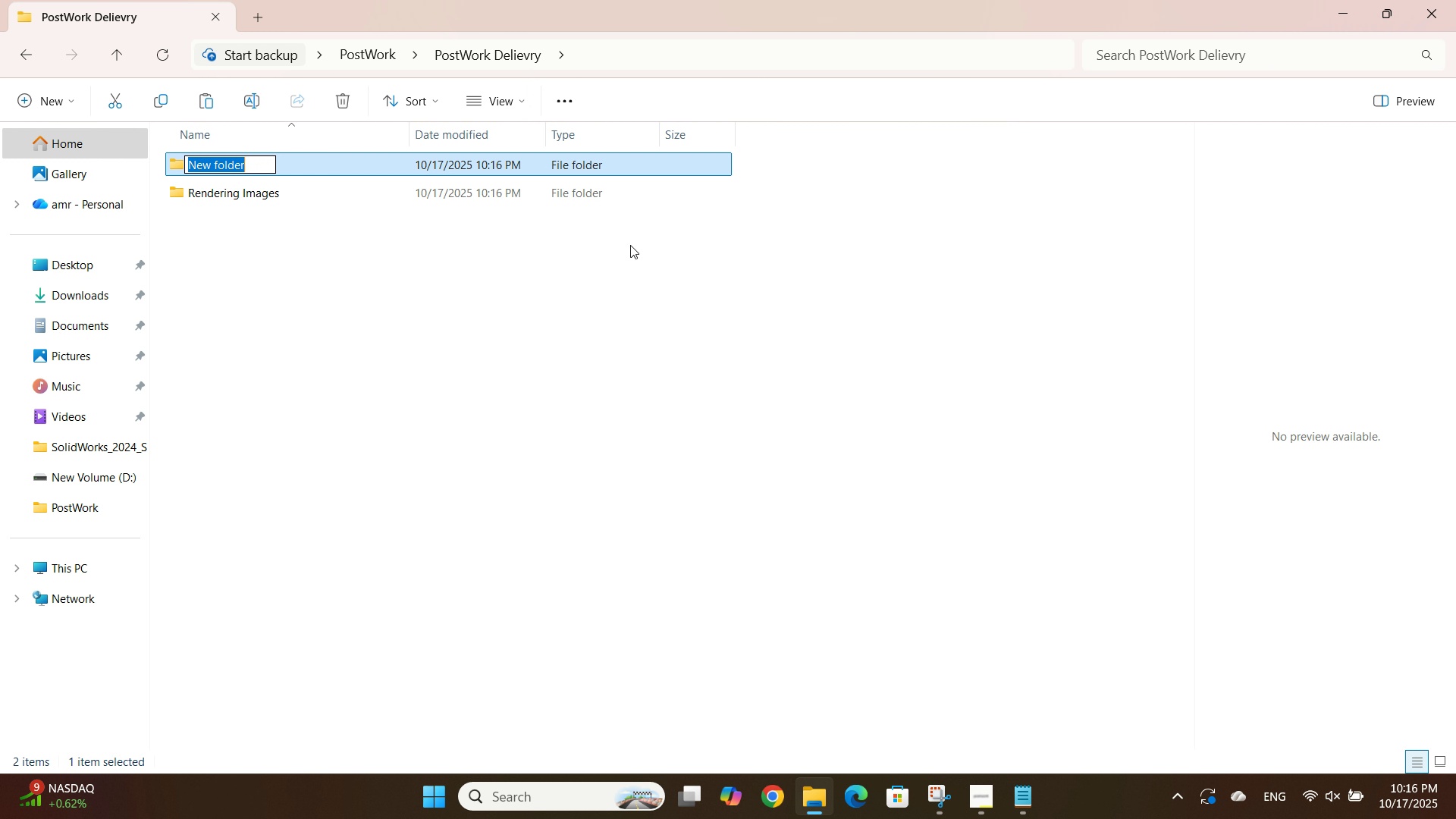 
type(Solideork)
key(Backspace)
key(Backspace)
key(Backspace)
key(Backspace)
type(works File)
 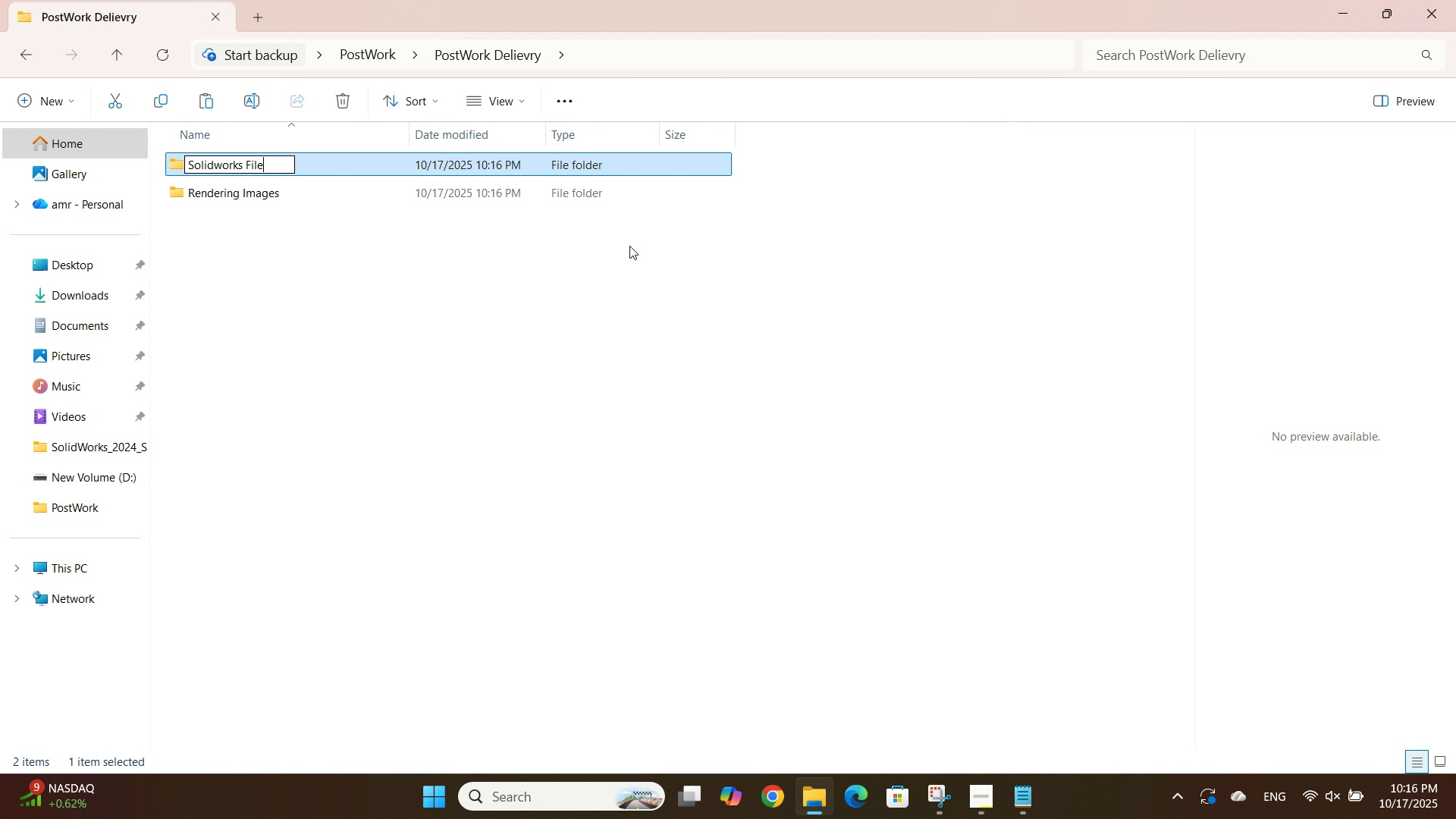 
key(Enter)
 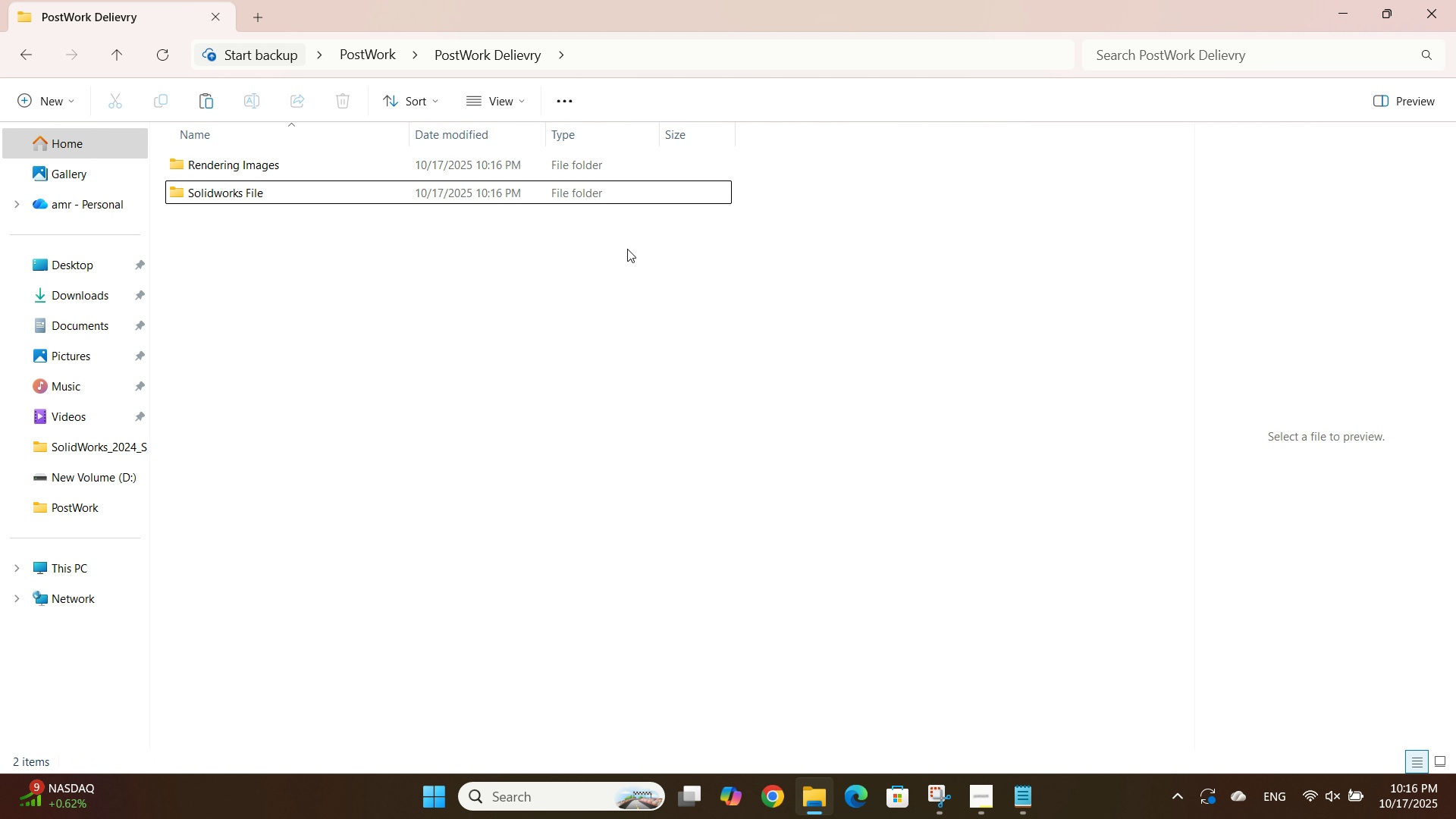 
double_click([626, 249])
 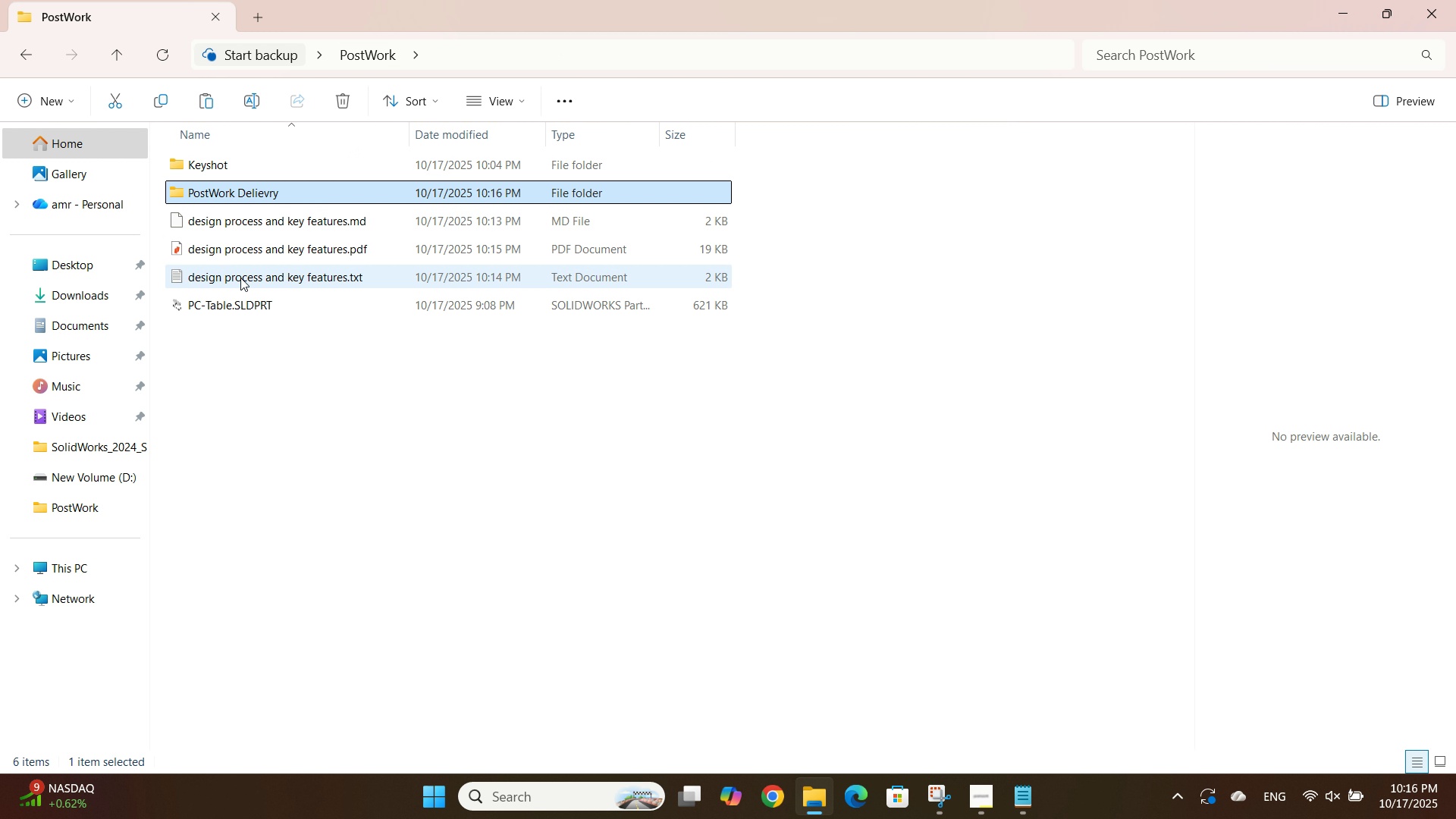 
key(Control+C)
 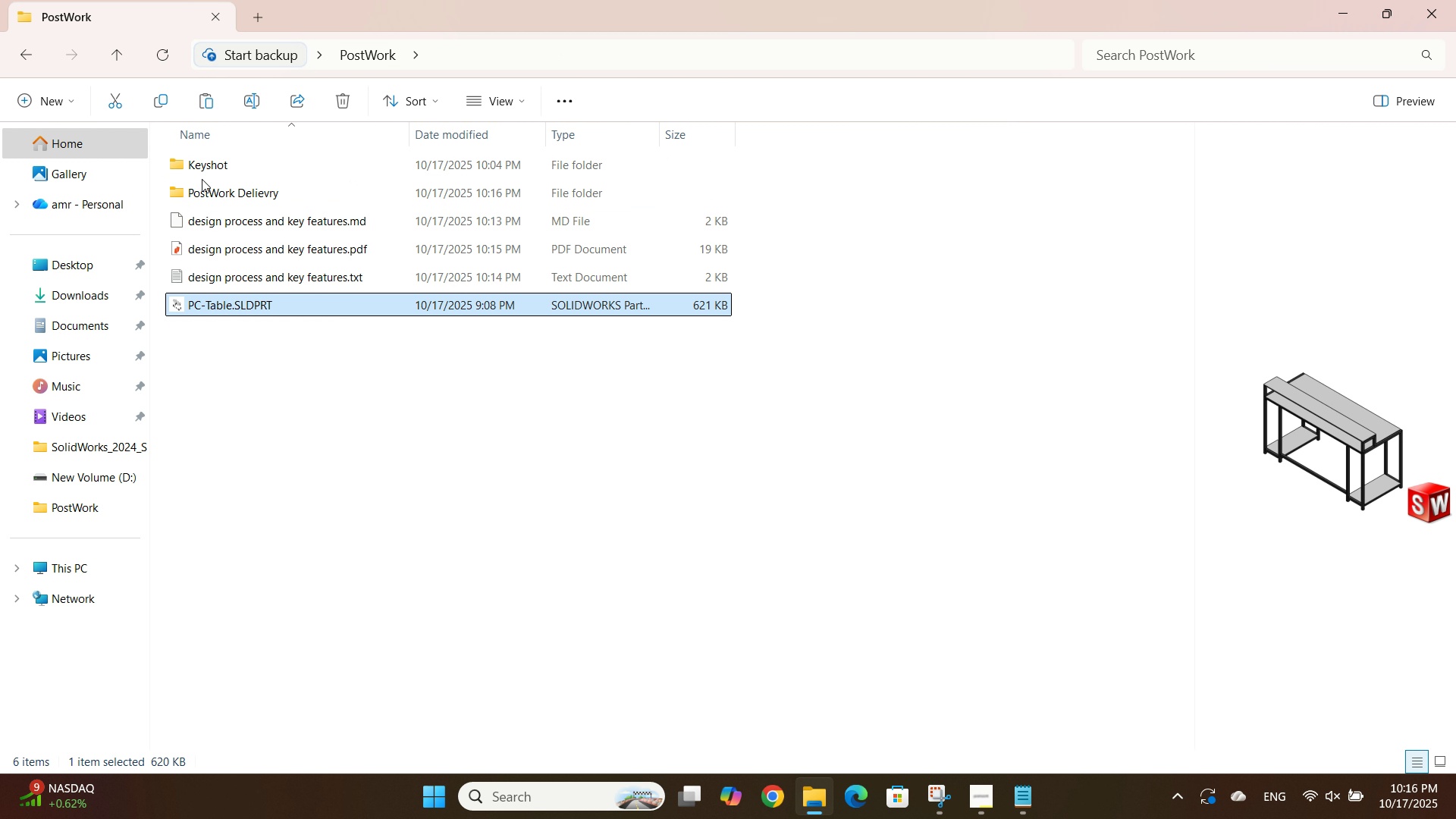 
key(Control+ControlLeft)
 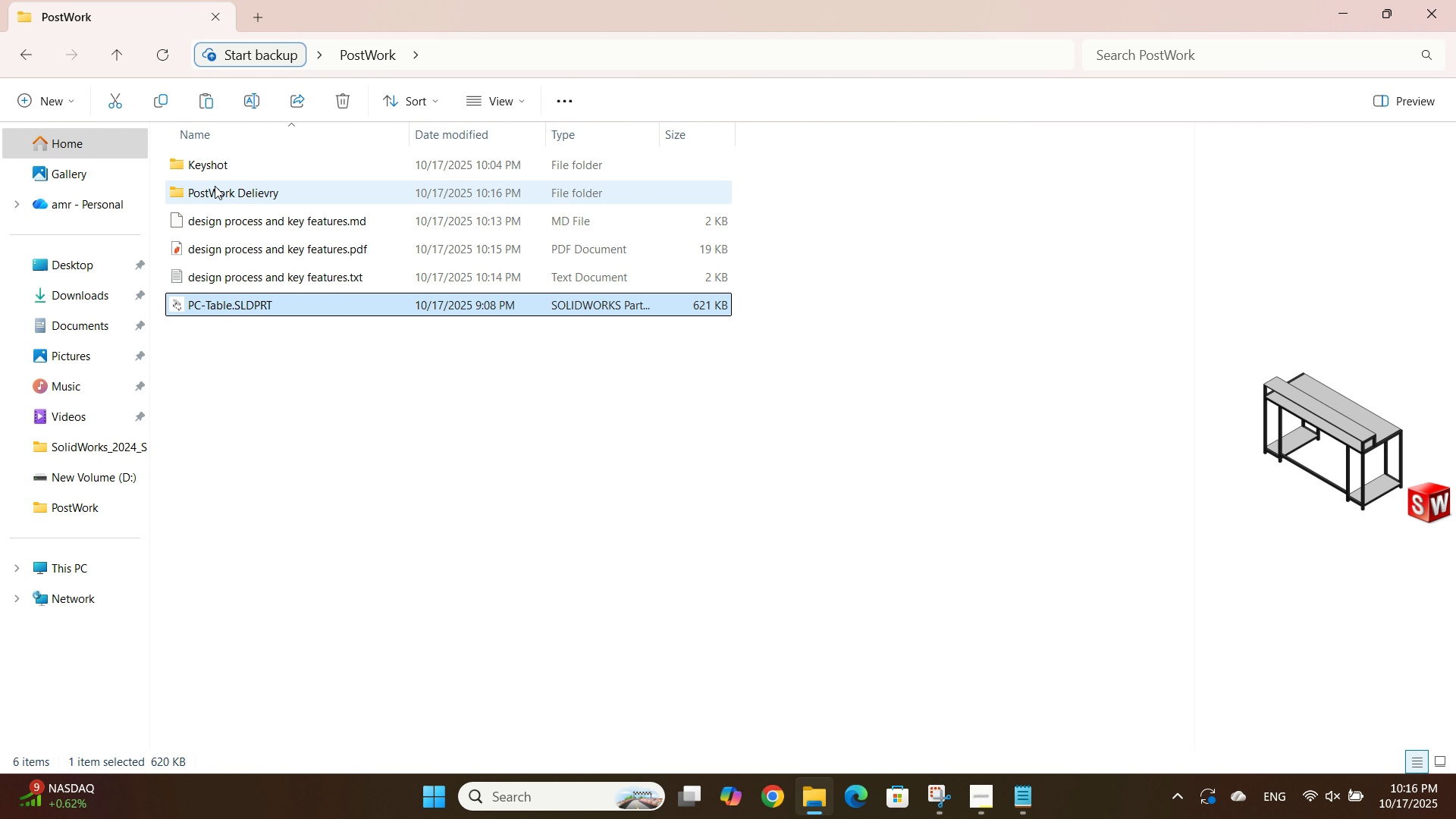 
left_click([215, 186])
 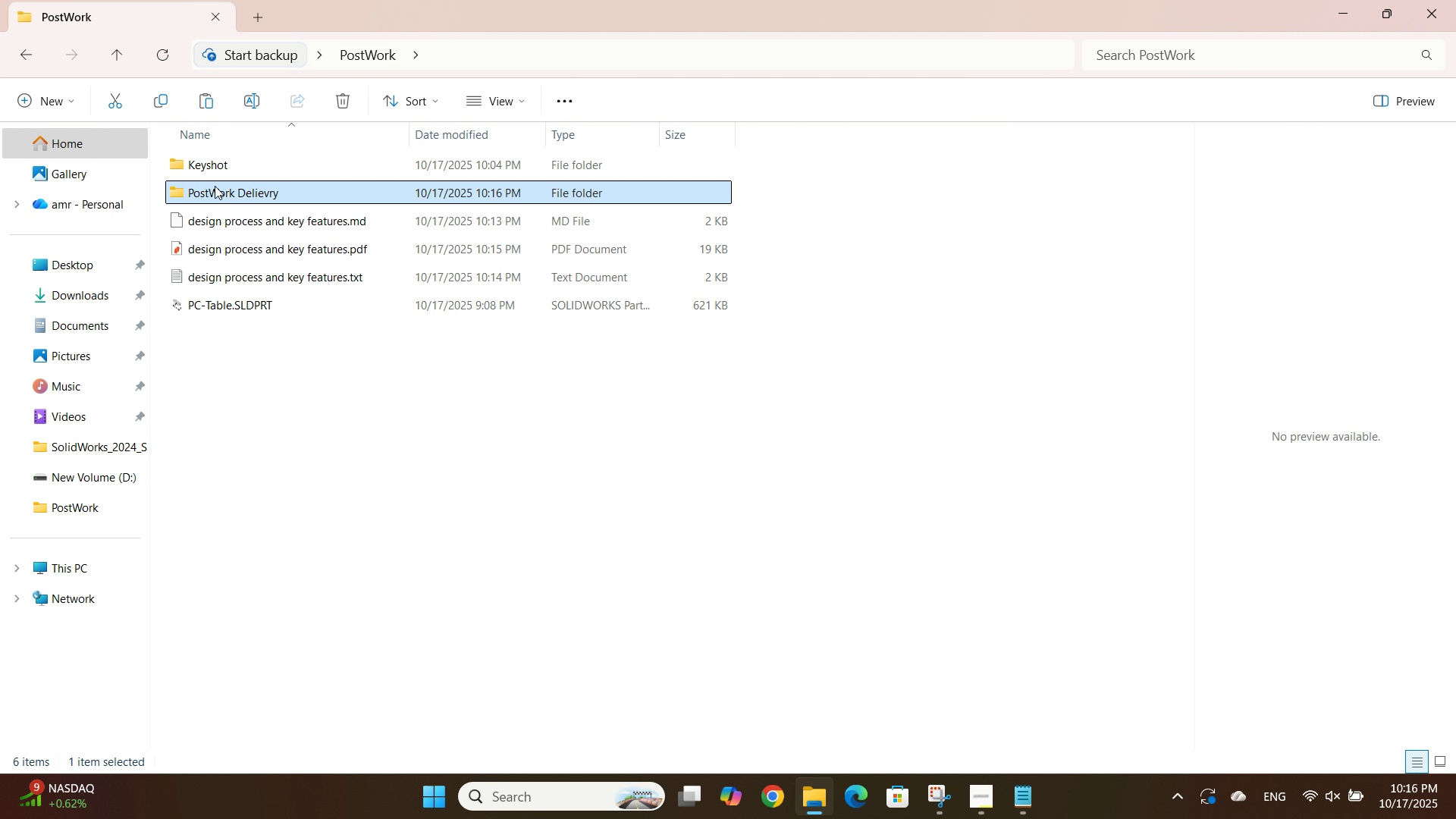 
double_click([215, 186])
 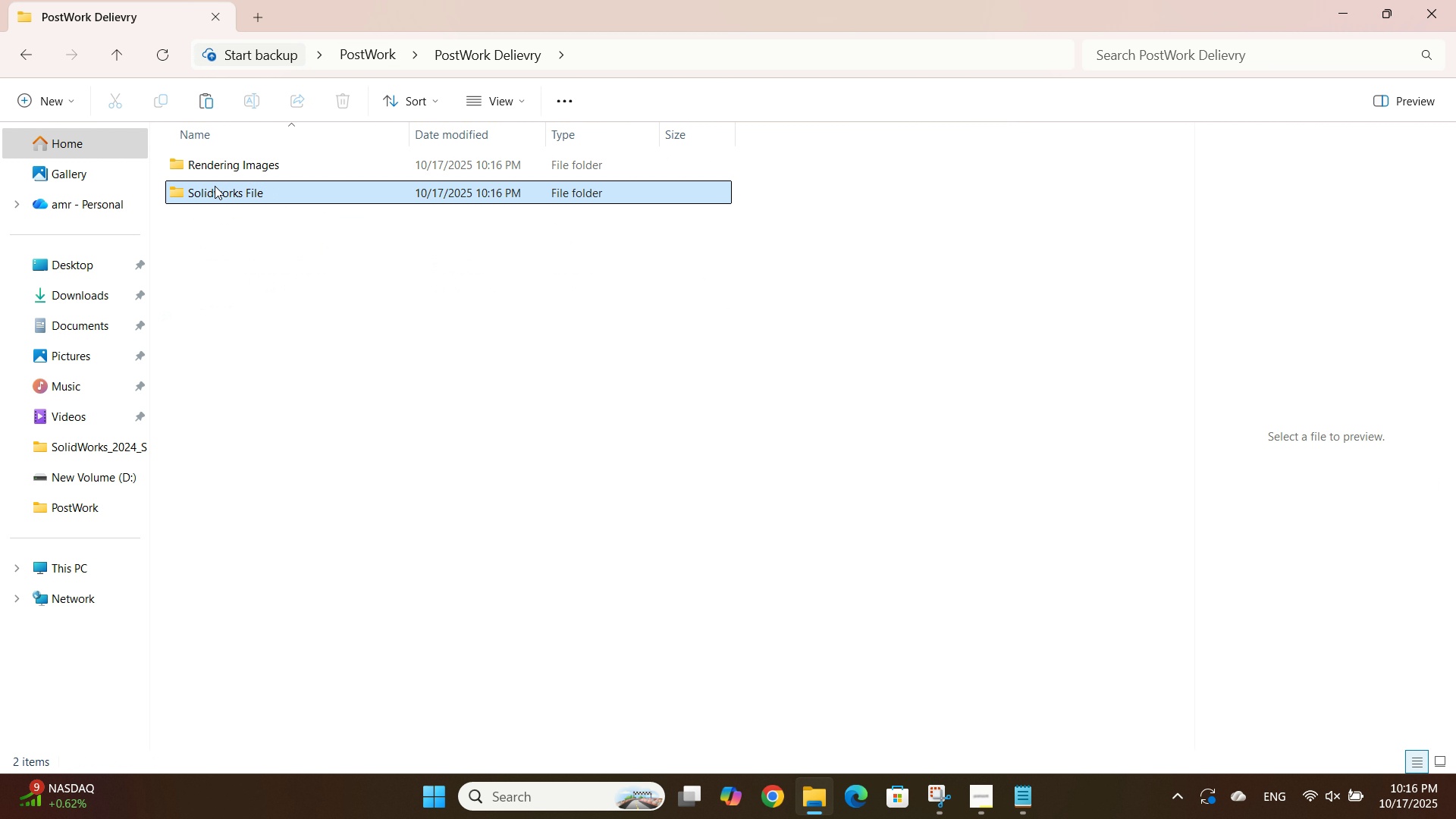 
triple_click([215, 186])
 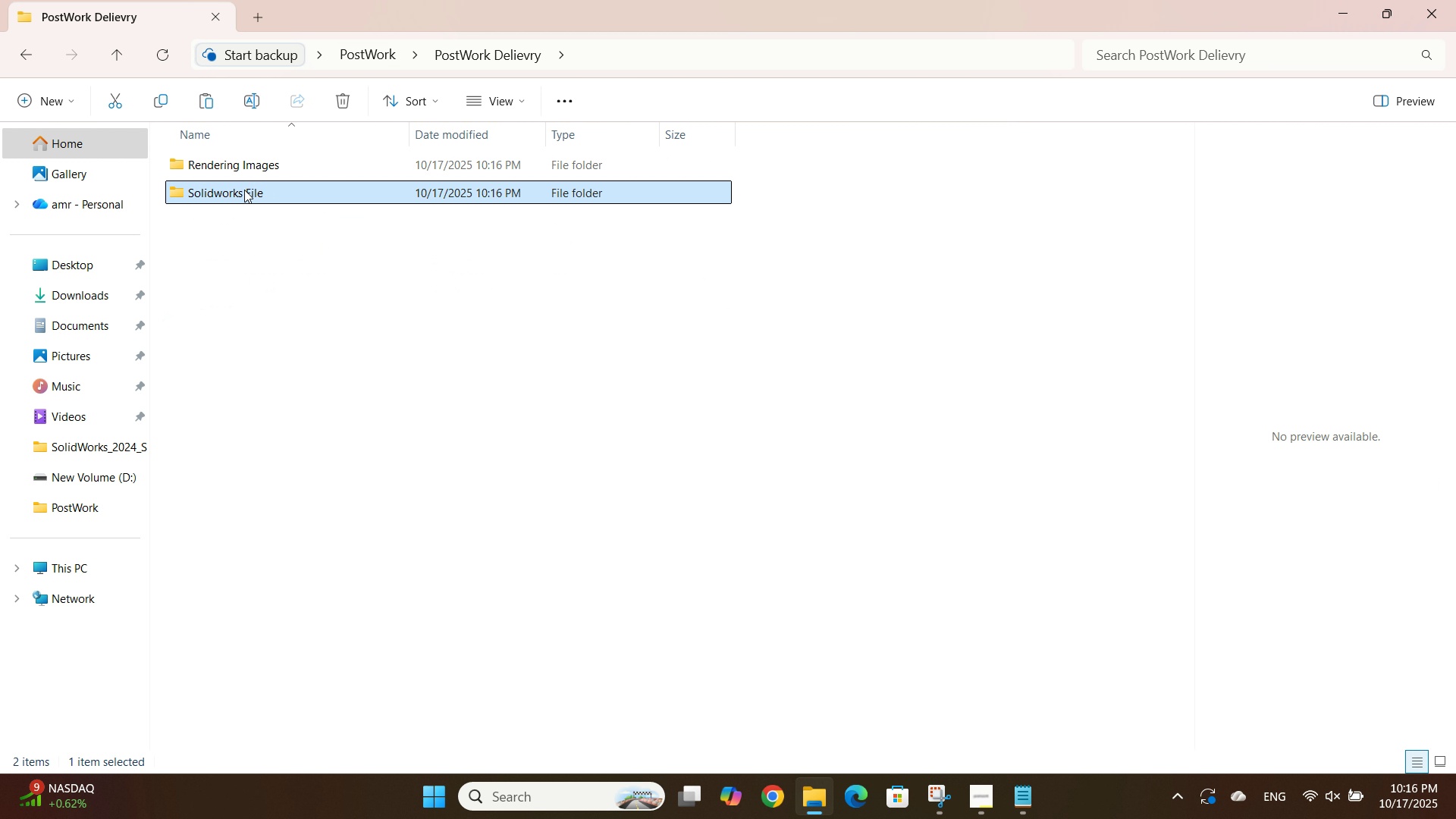 
double_click([244, 190])
 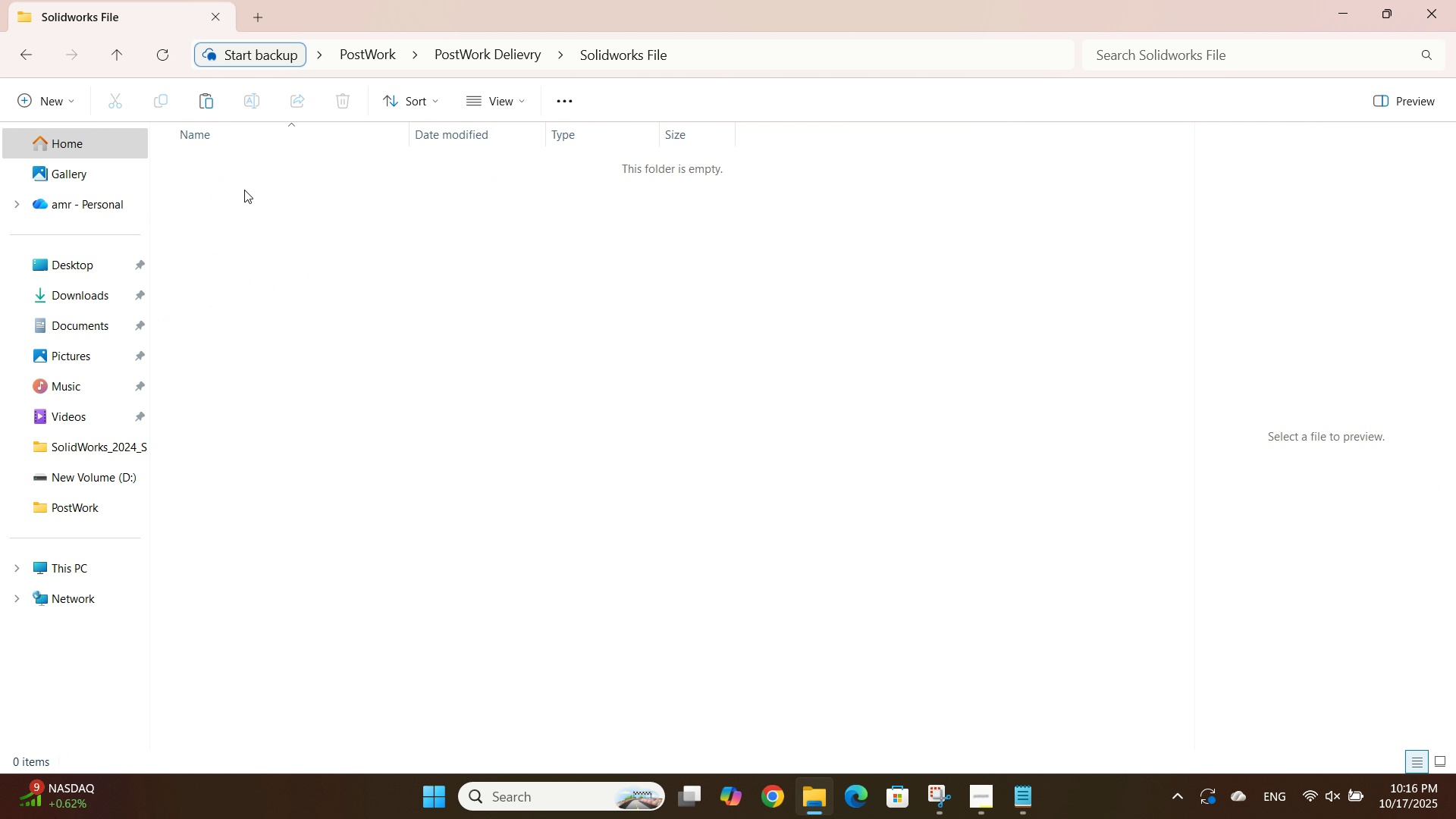 
triple_click([244, 190])
 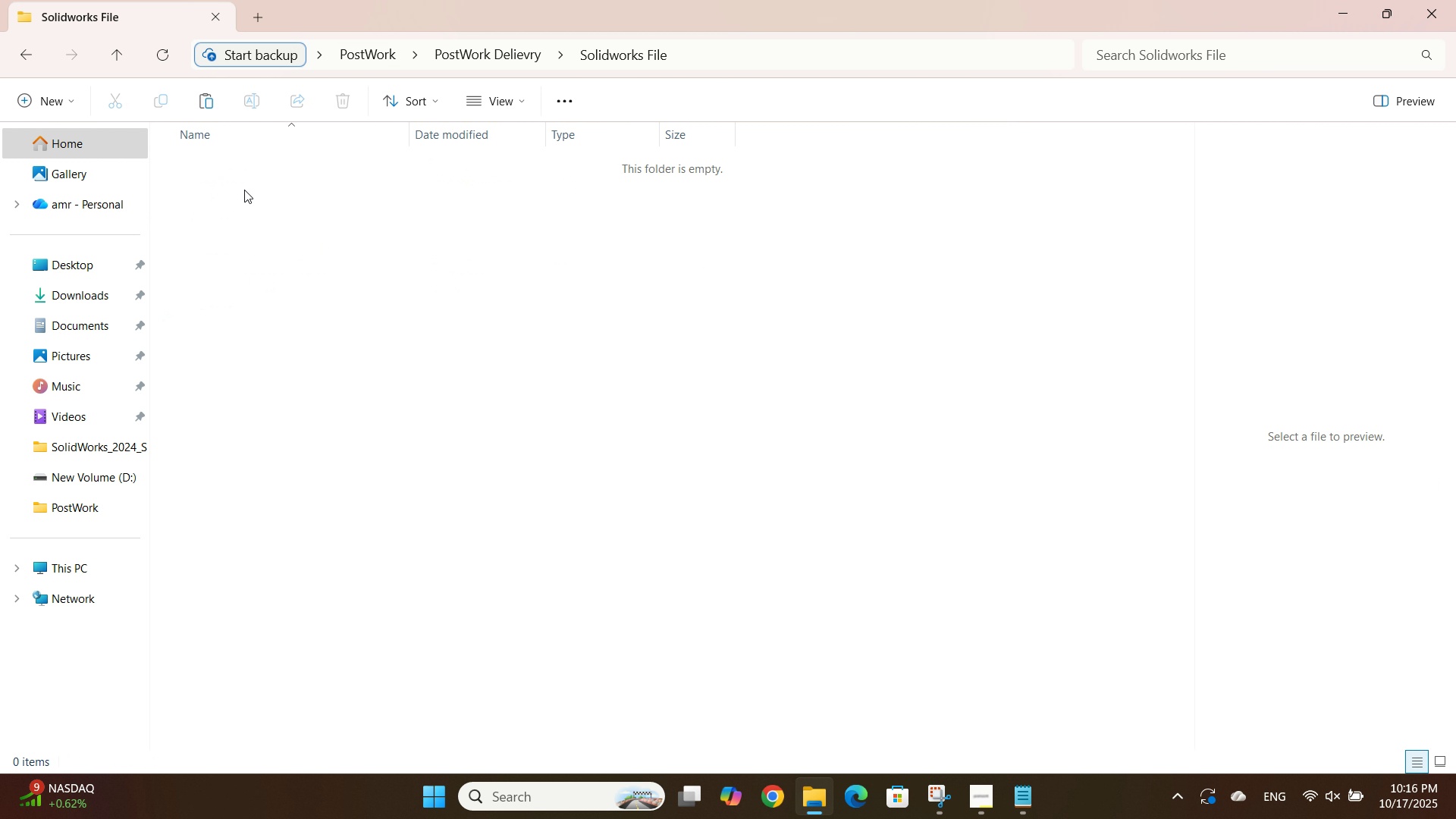 
key(Control+ControlLeft)
 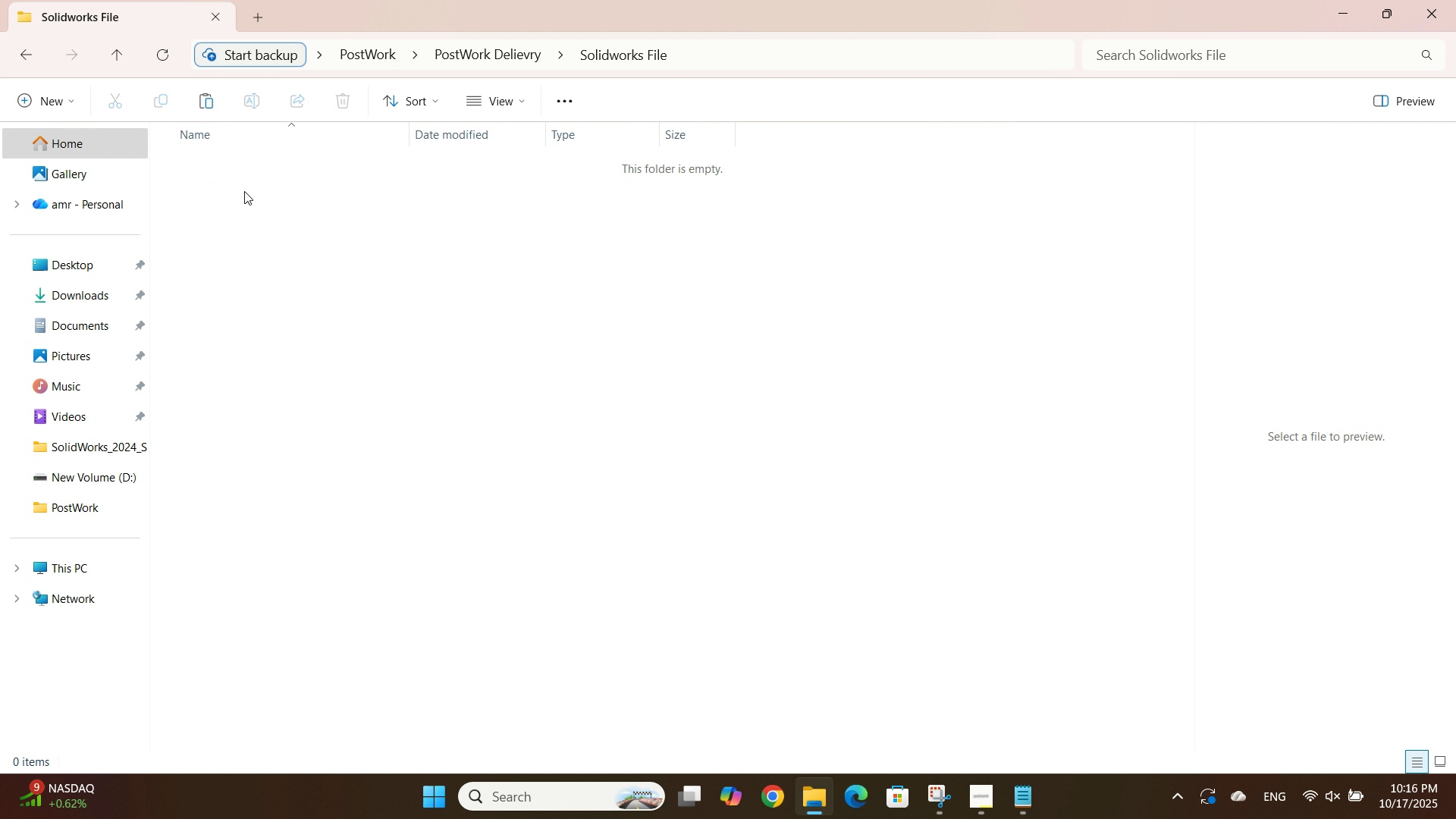 
key(Control+V)
 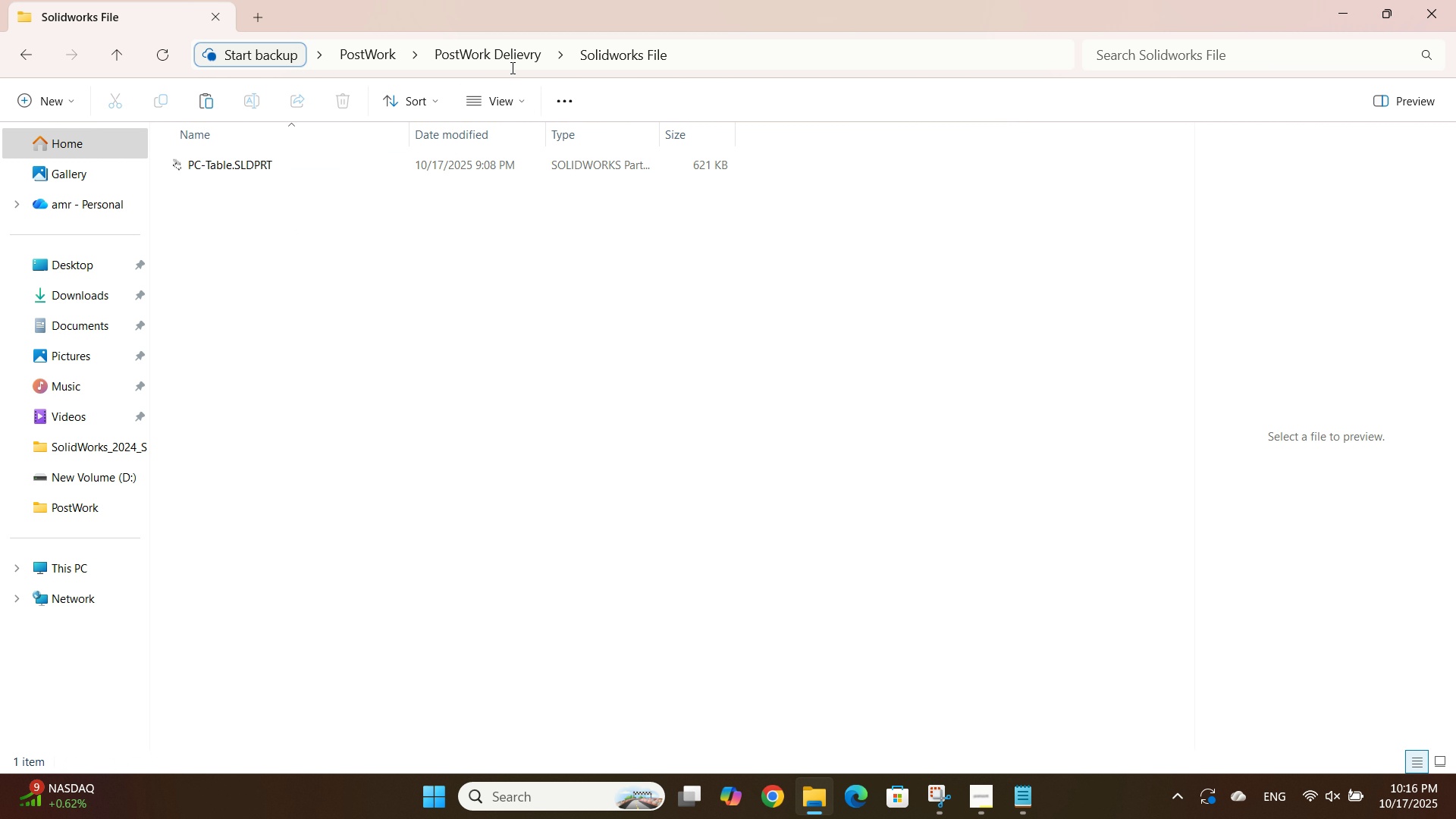 
double_click([510, 64])
 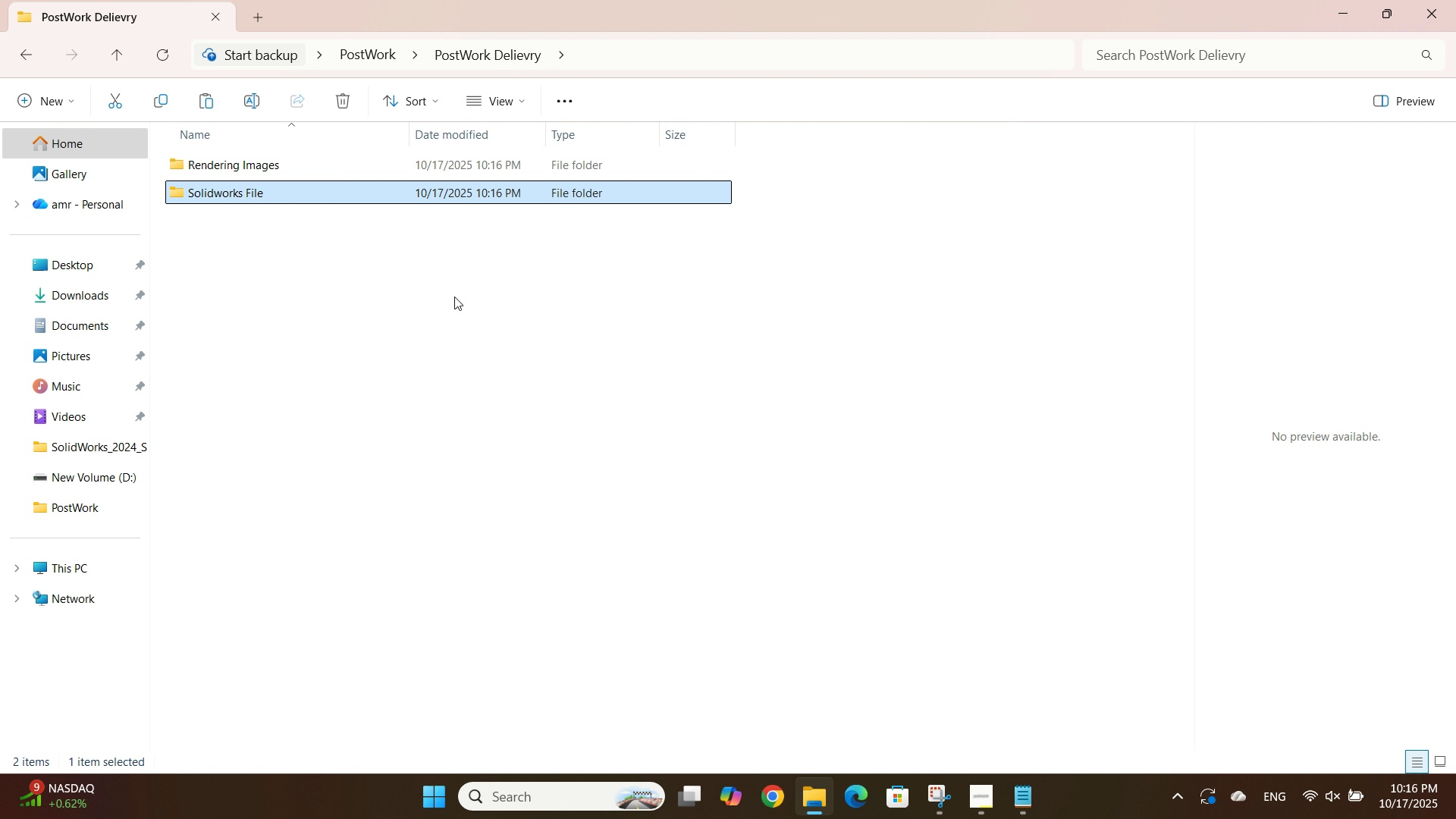 
left_click([454, 297])
 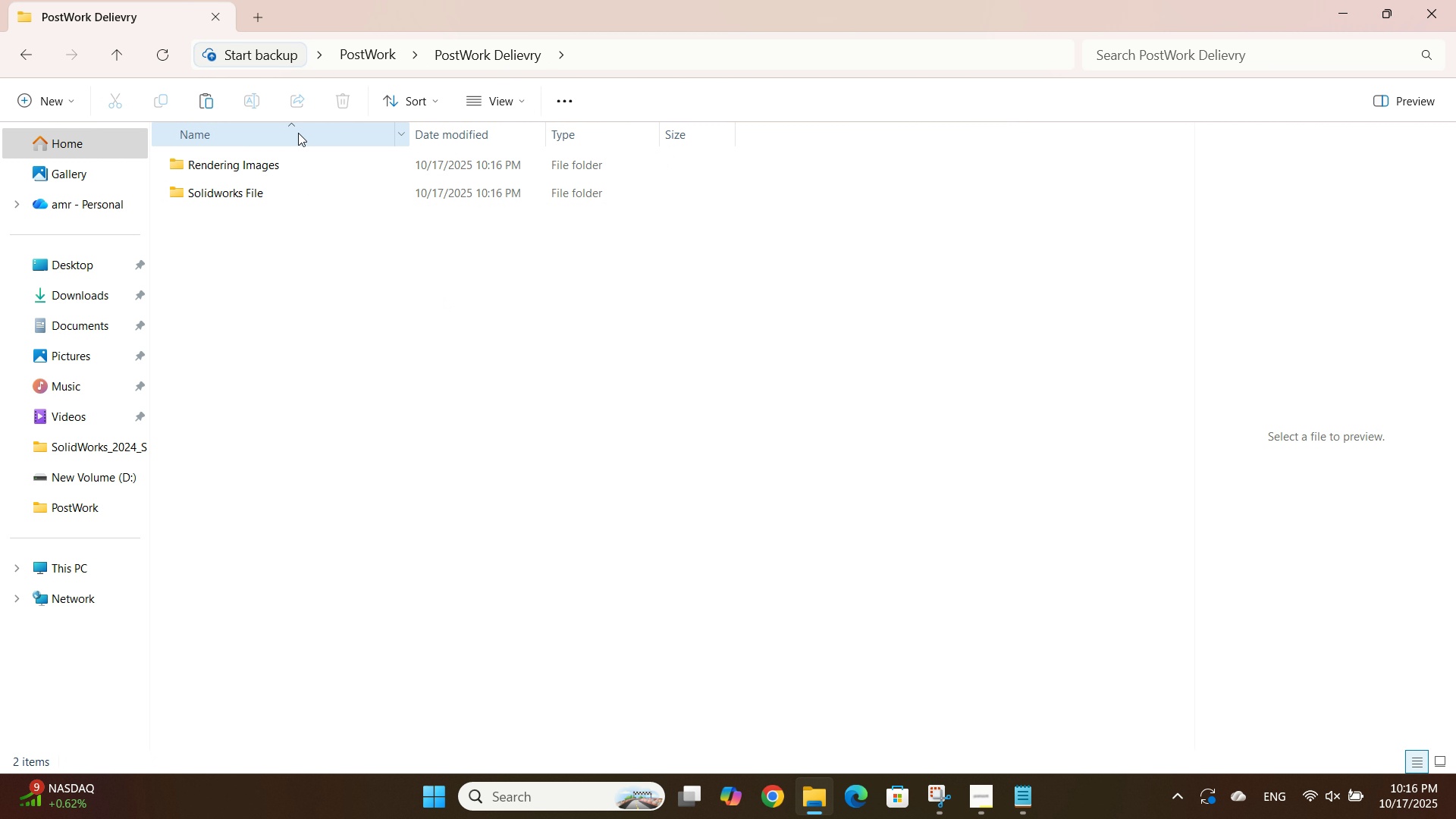 
left_click([367, 60])
 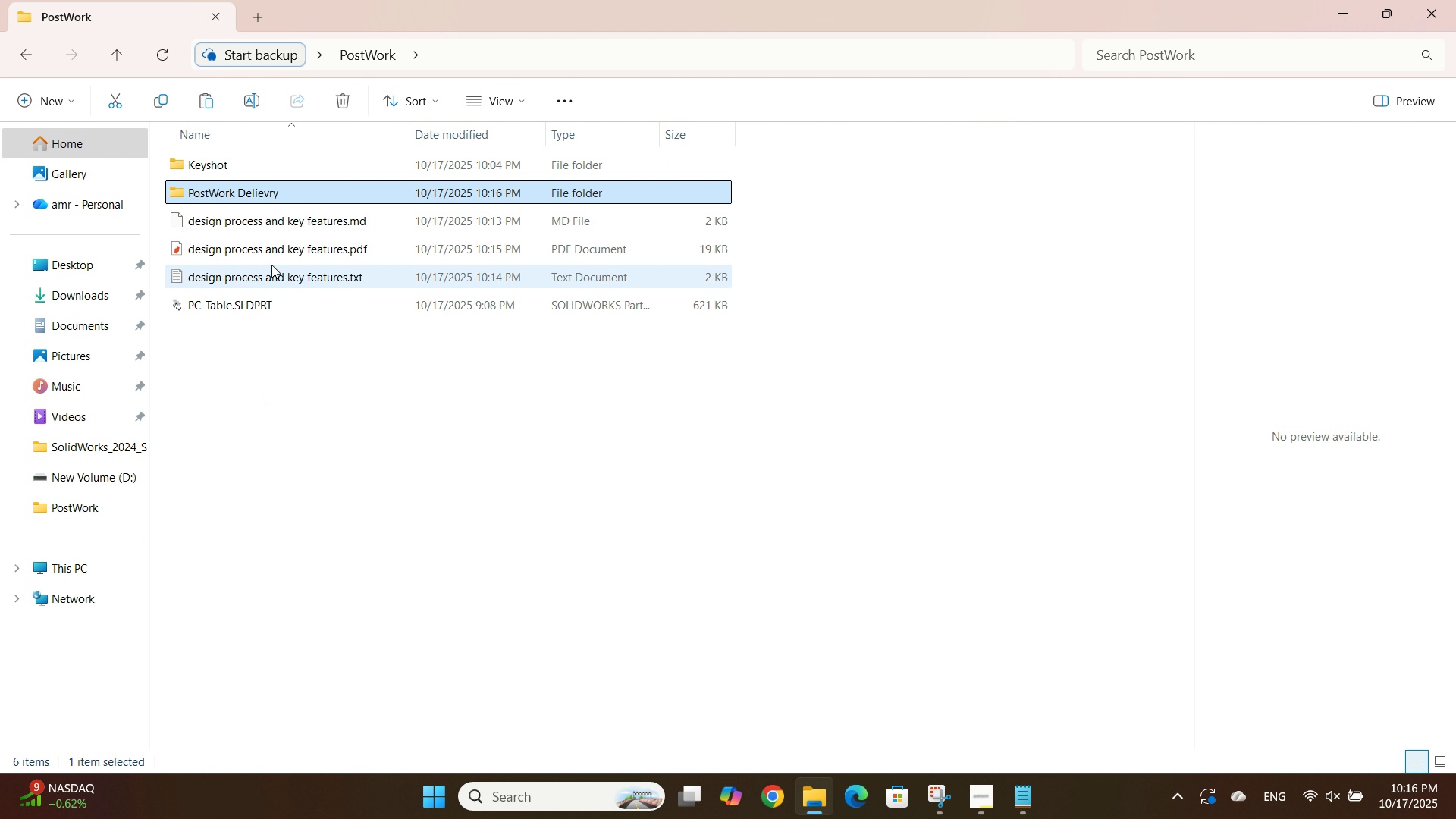 
left_click([275, 256])
 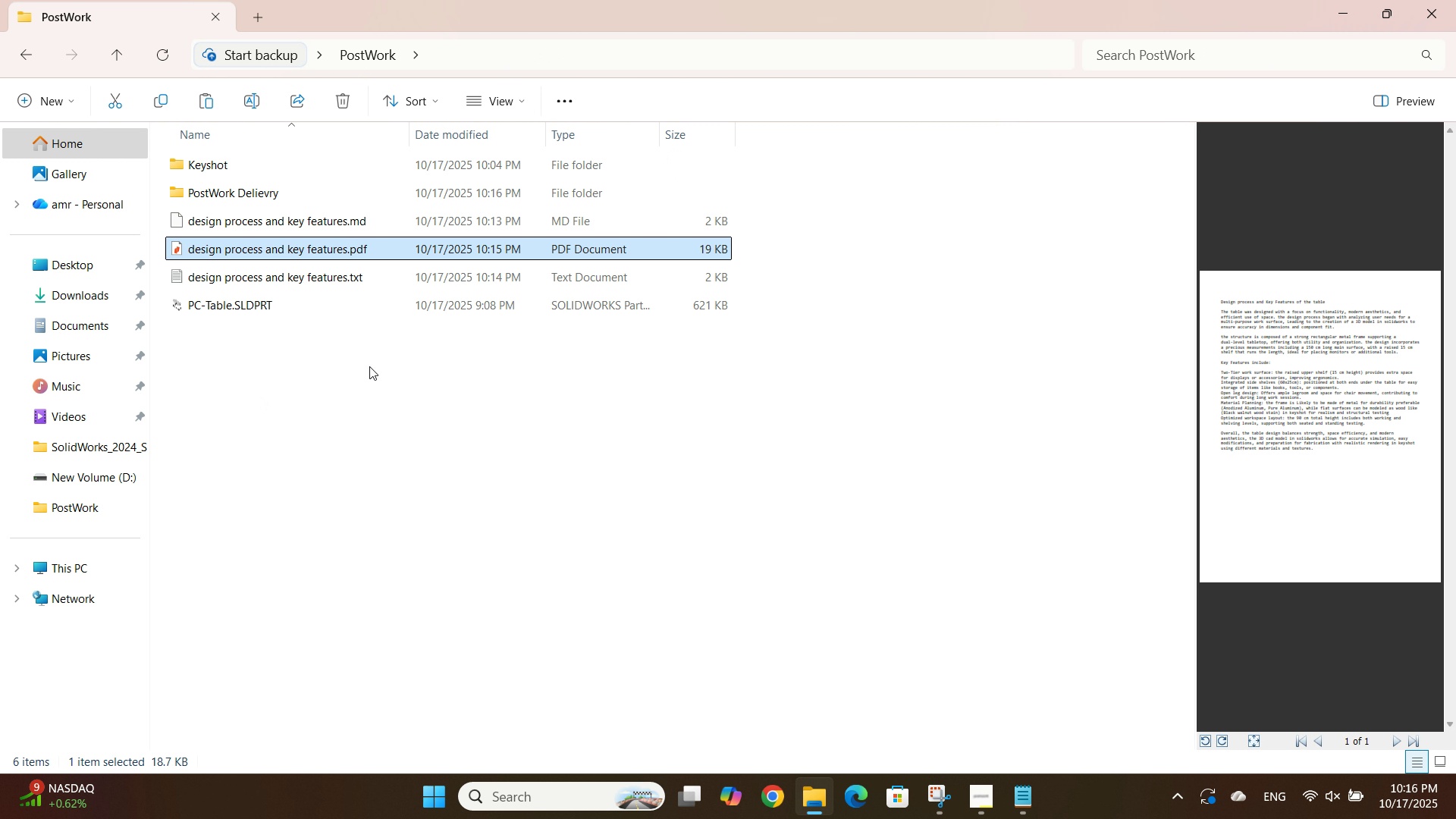 
key(Control+C)
 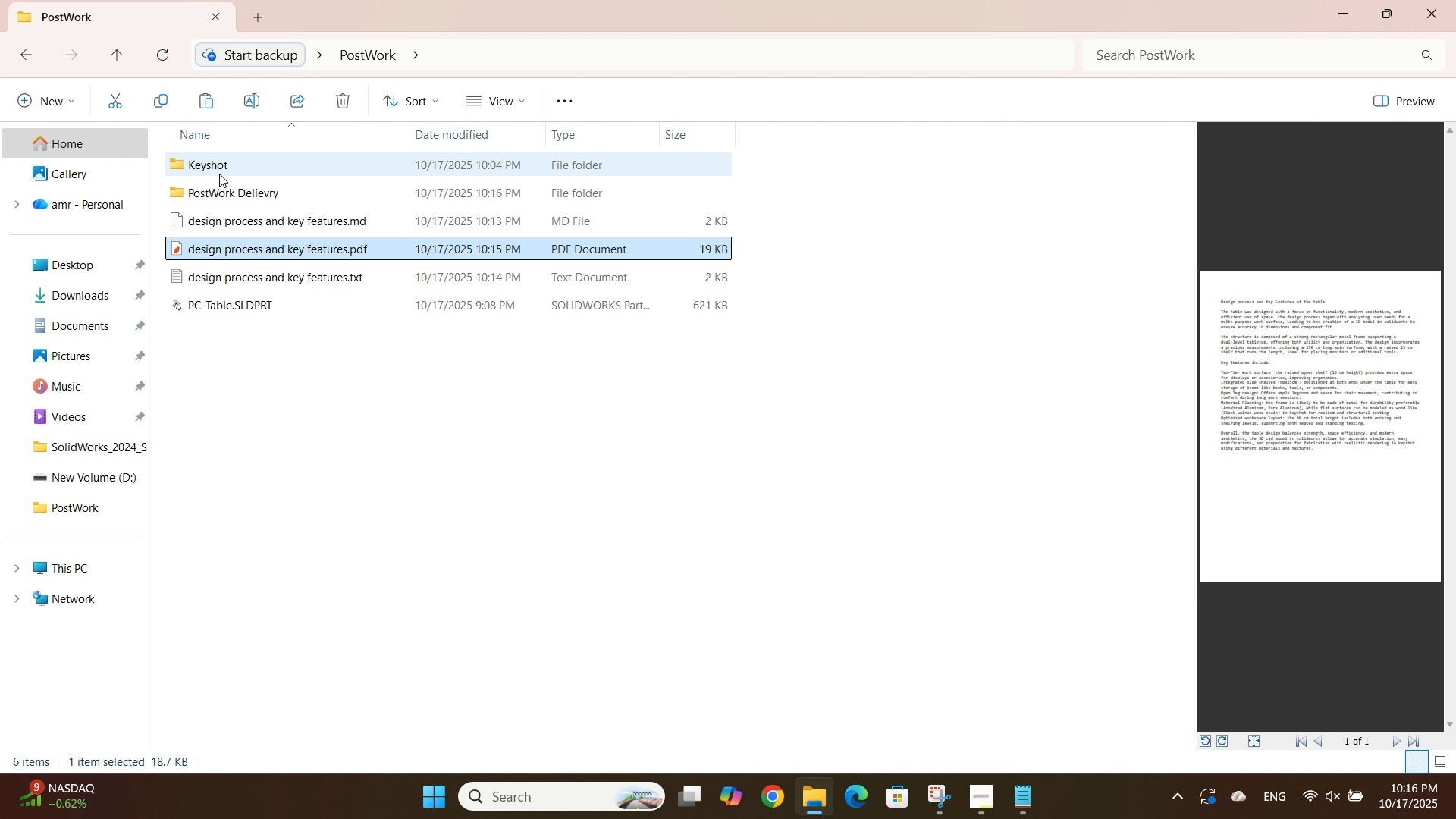 
double_click([219, 193])
 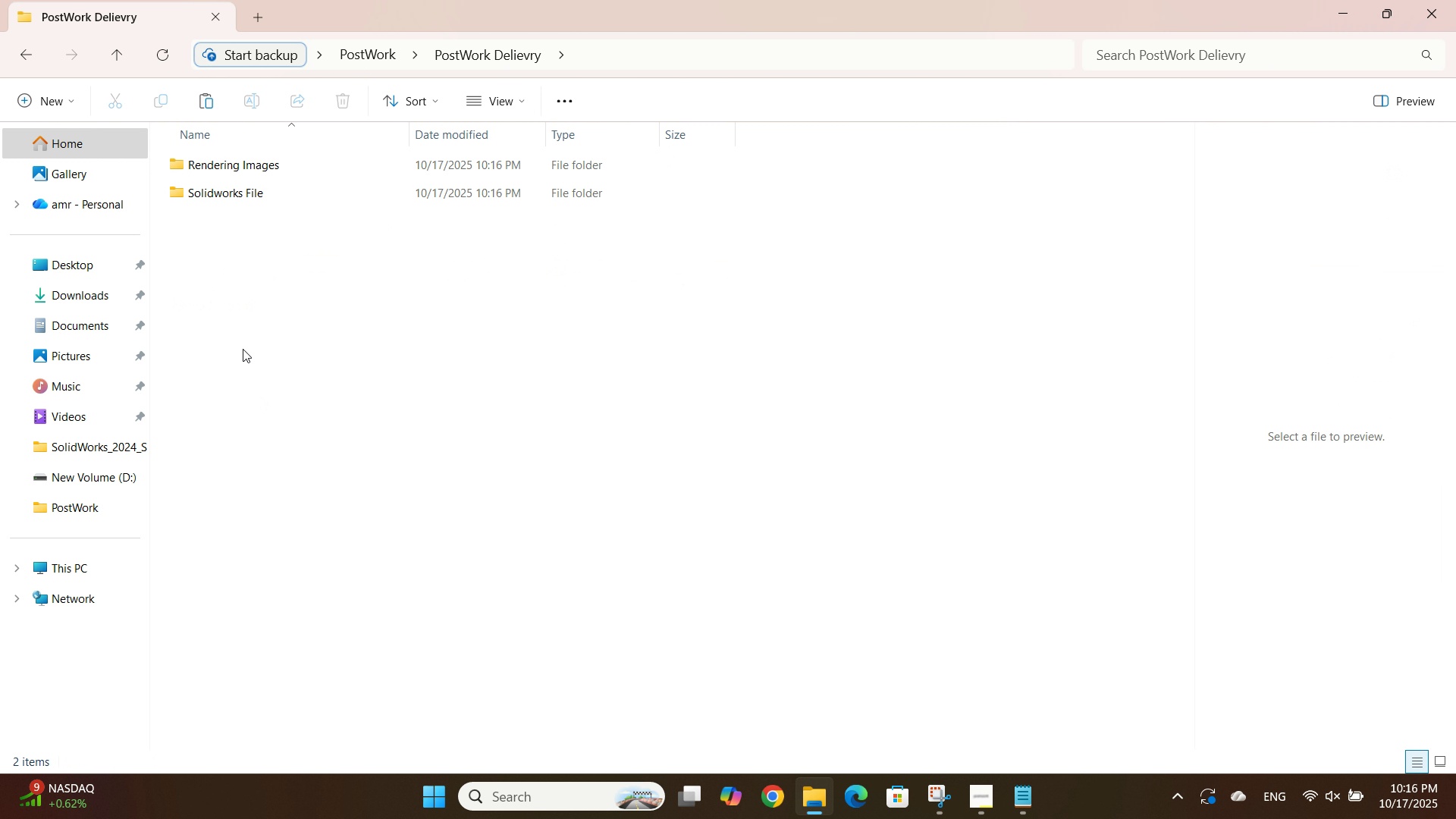 
triple_click([243, 349])
 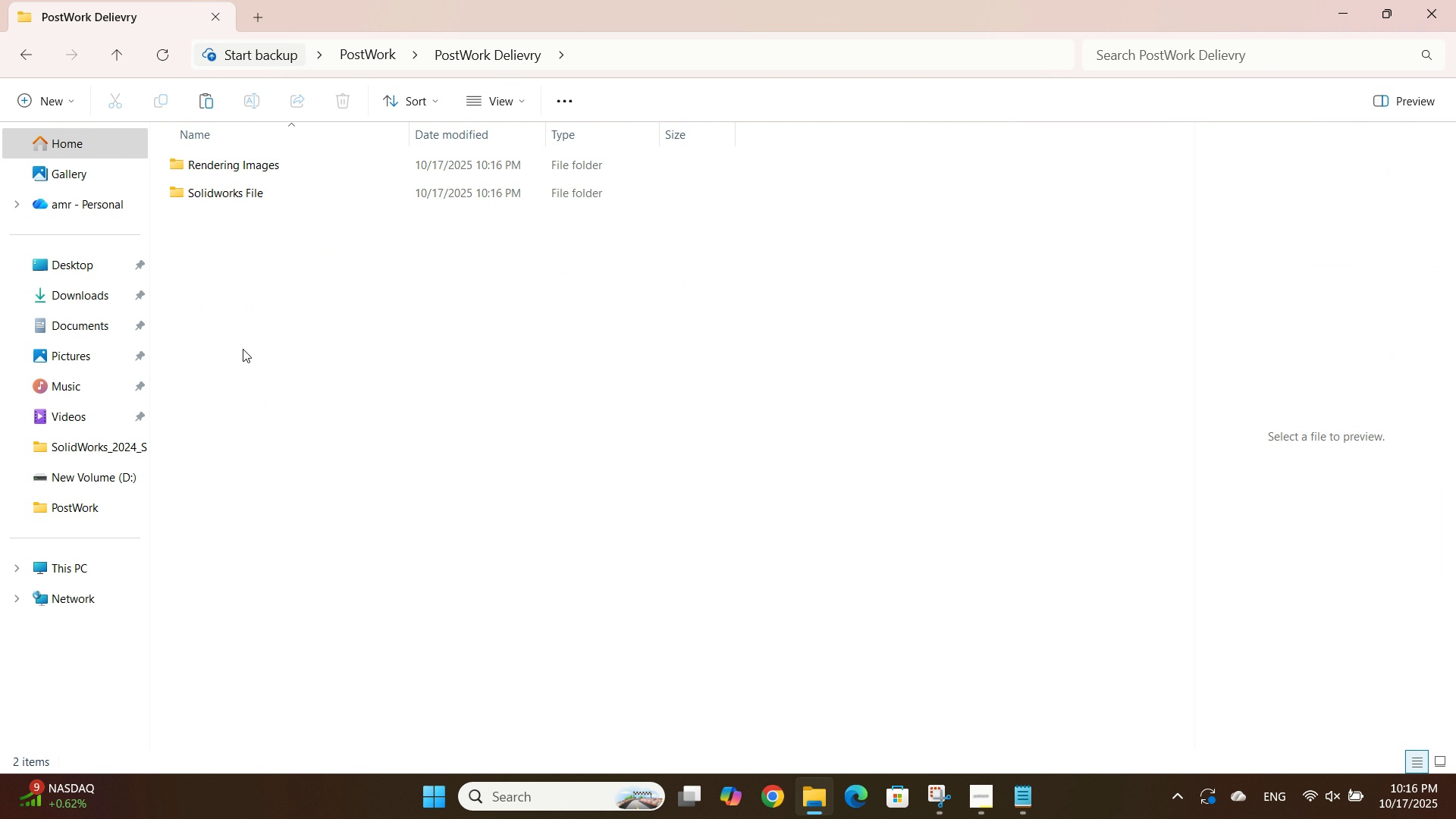 
key(Control+ControlLeft)
 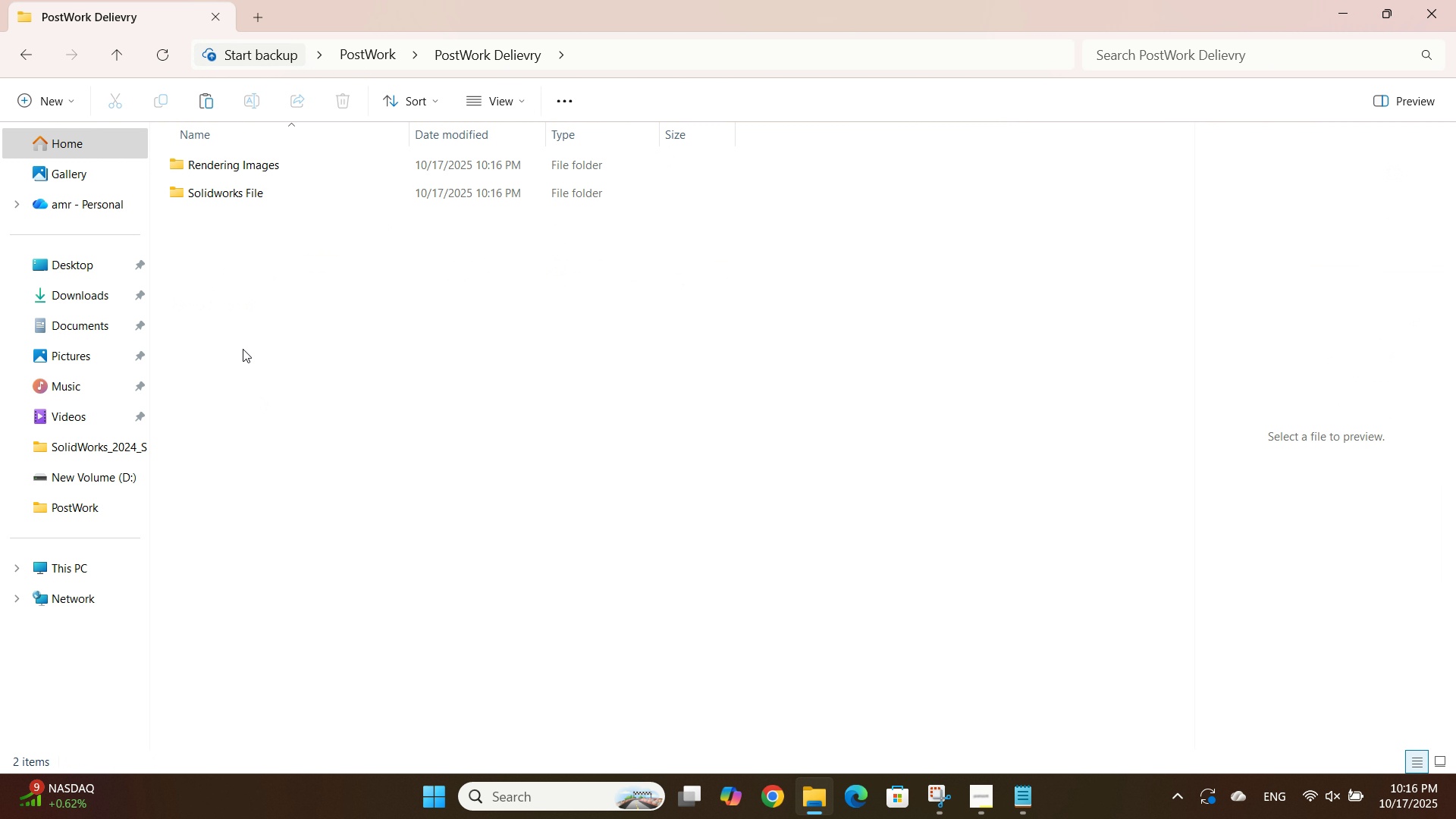 
key(Control+V)
 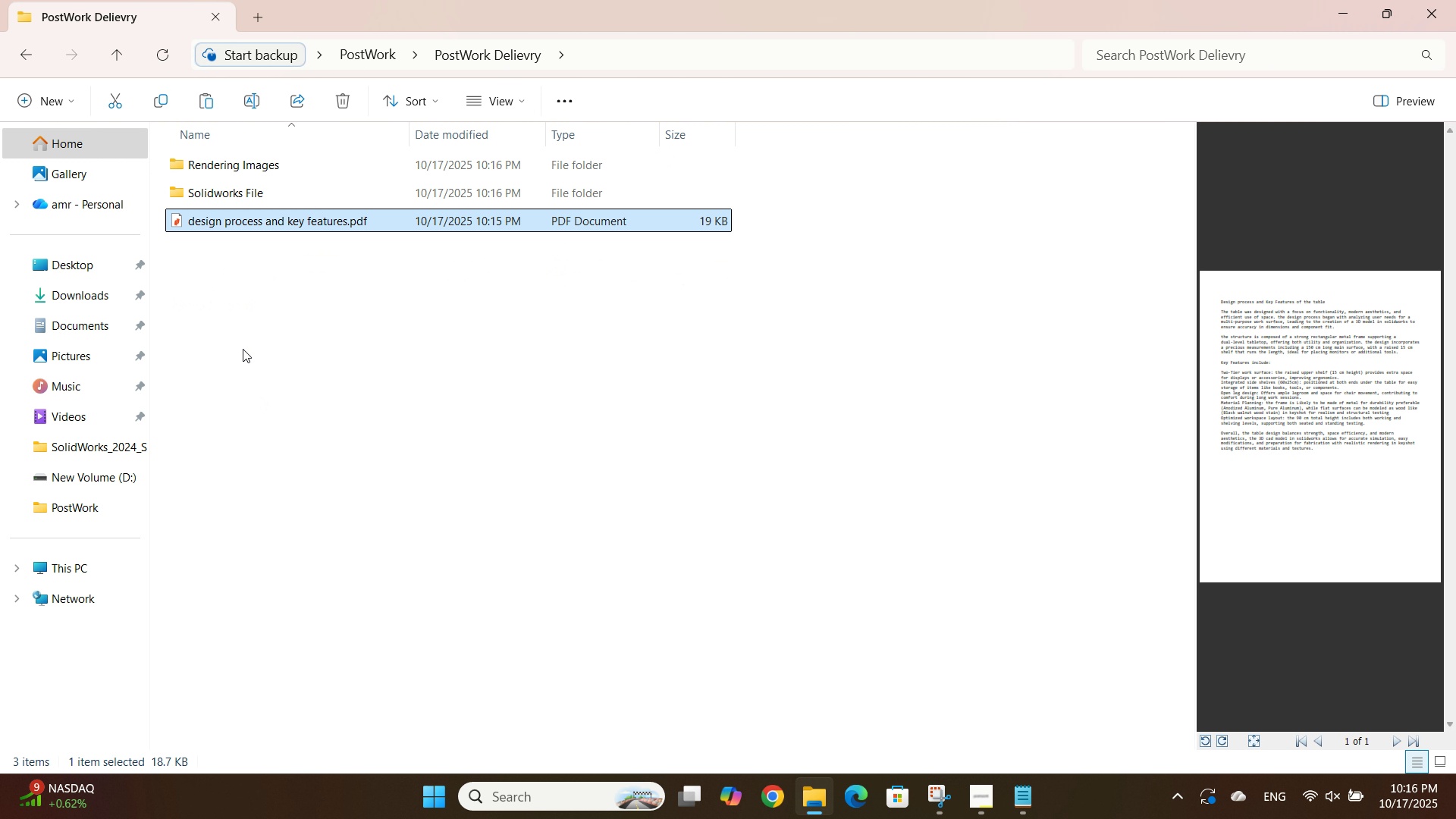 
left_click([243, 349])
 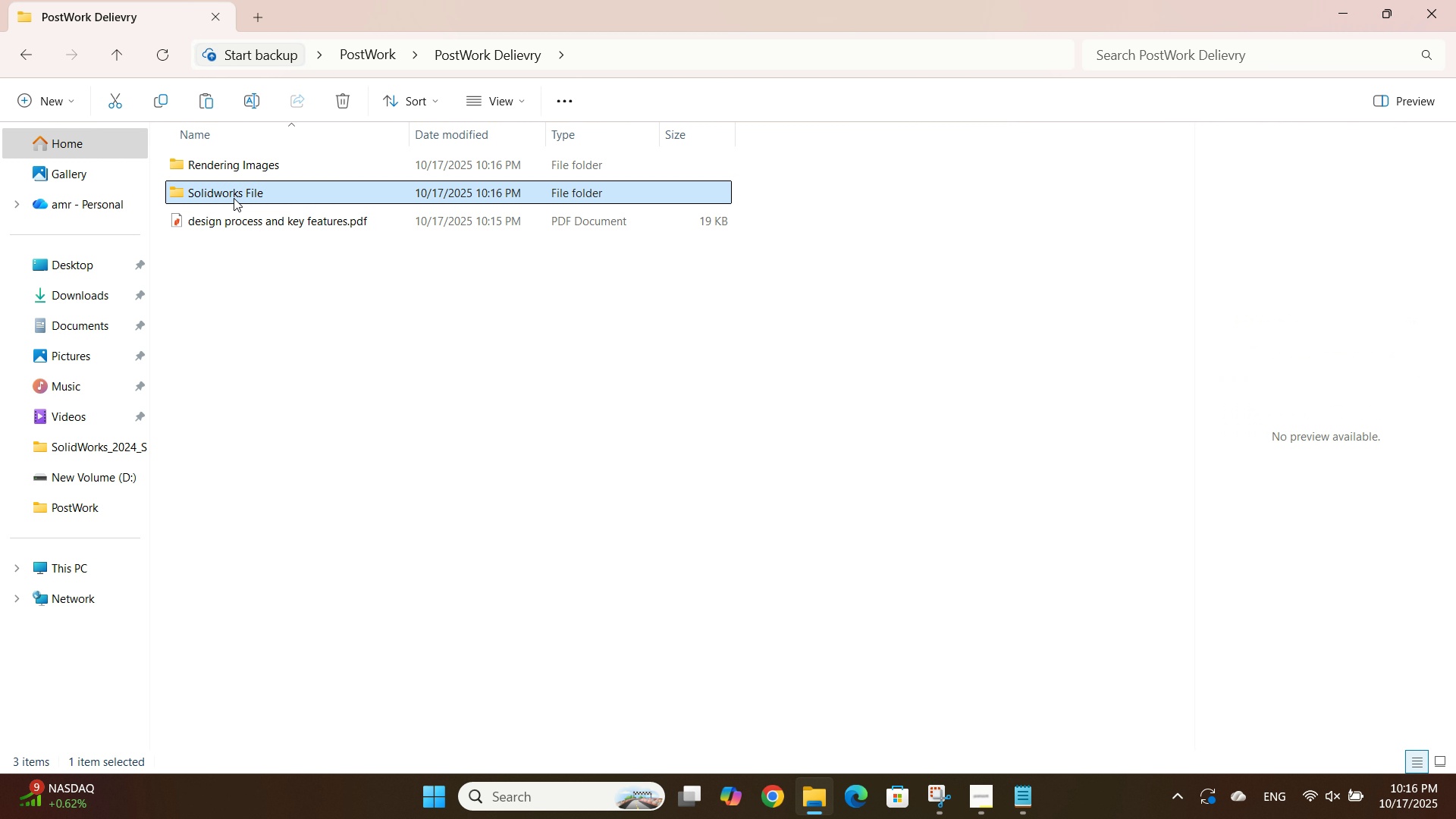 
left_click([234, 198])